 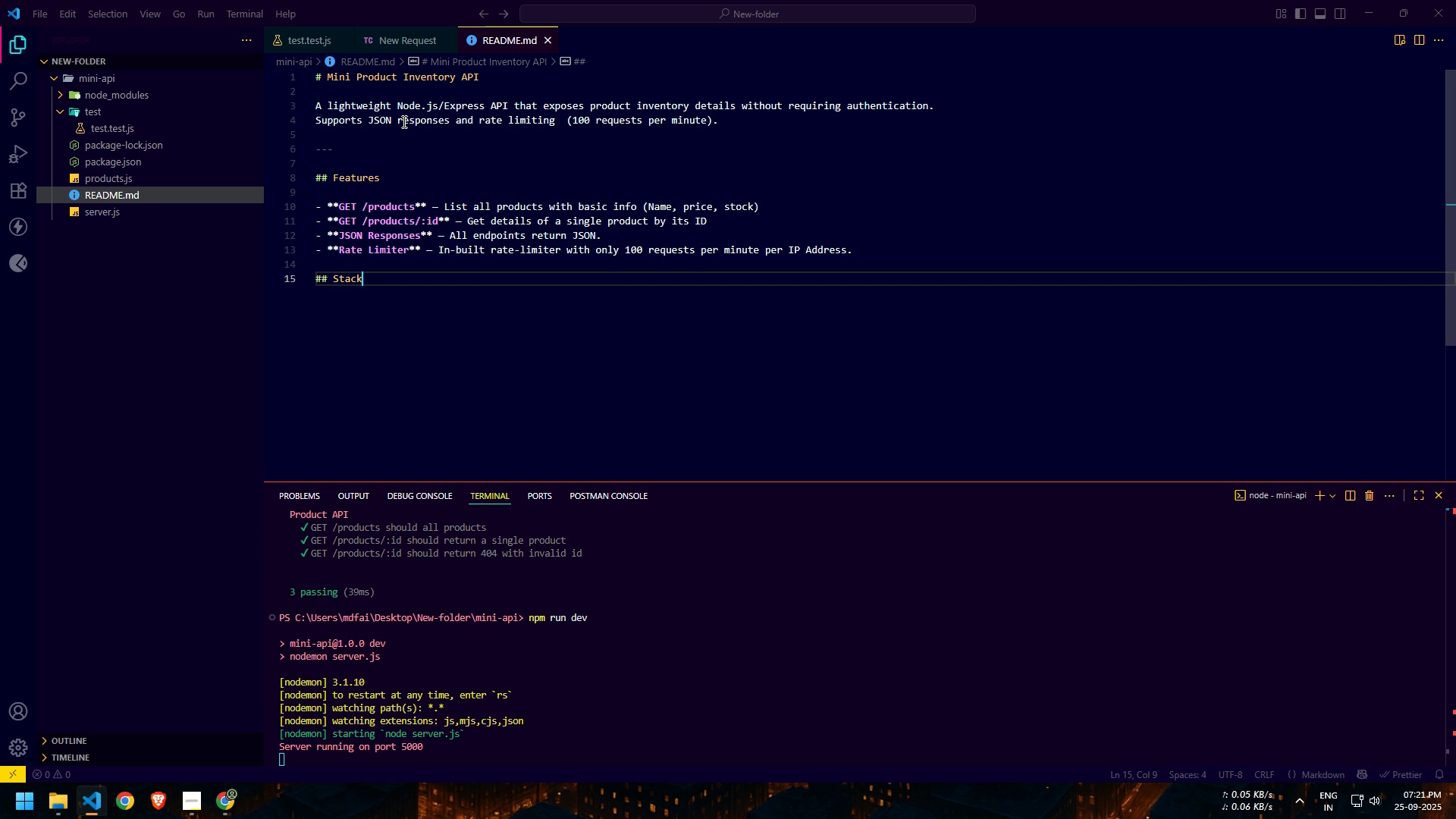 
key(Enter)
 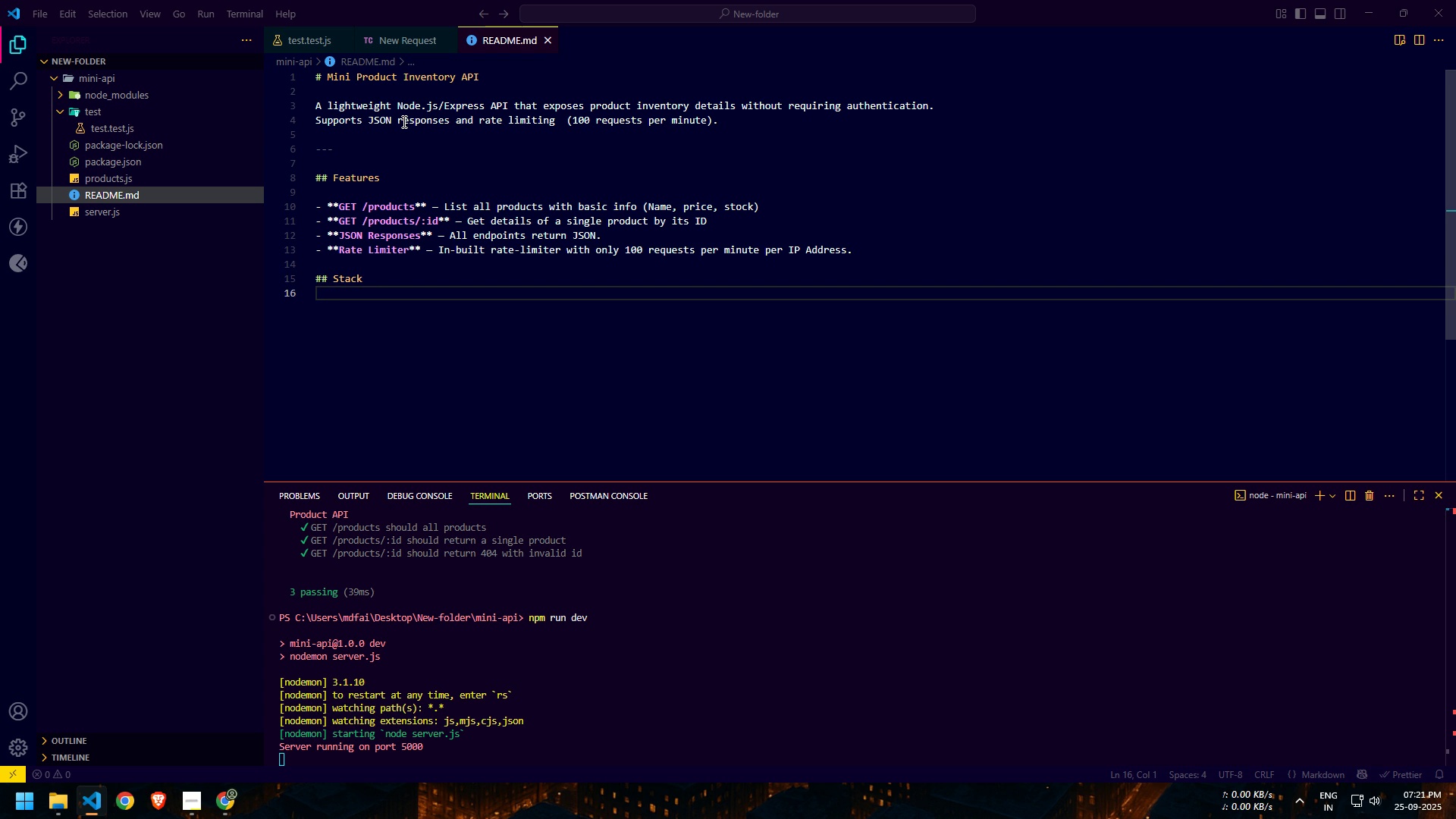 
key(Enter)
 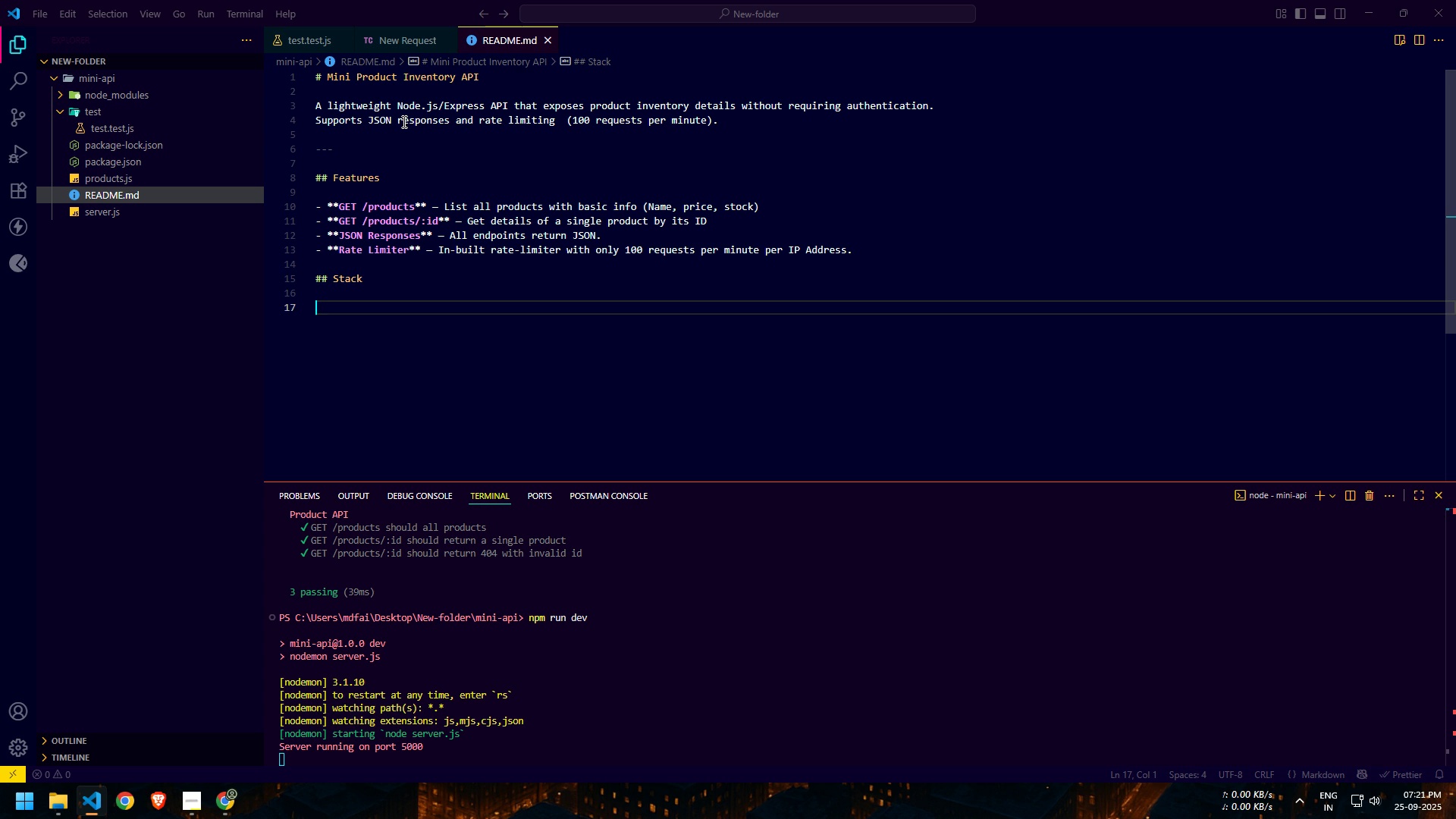 
type(-Nopde)
key(Backspace)
key(Backspace)
key(Backspace)
type(de.js)
 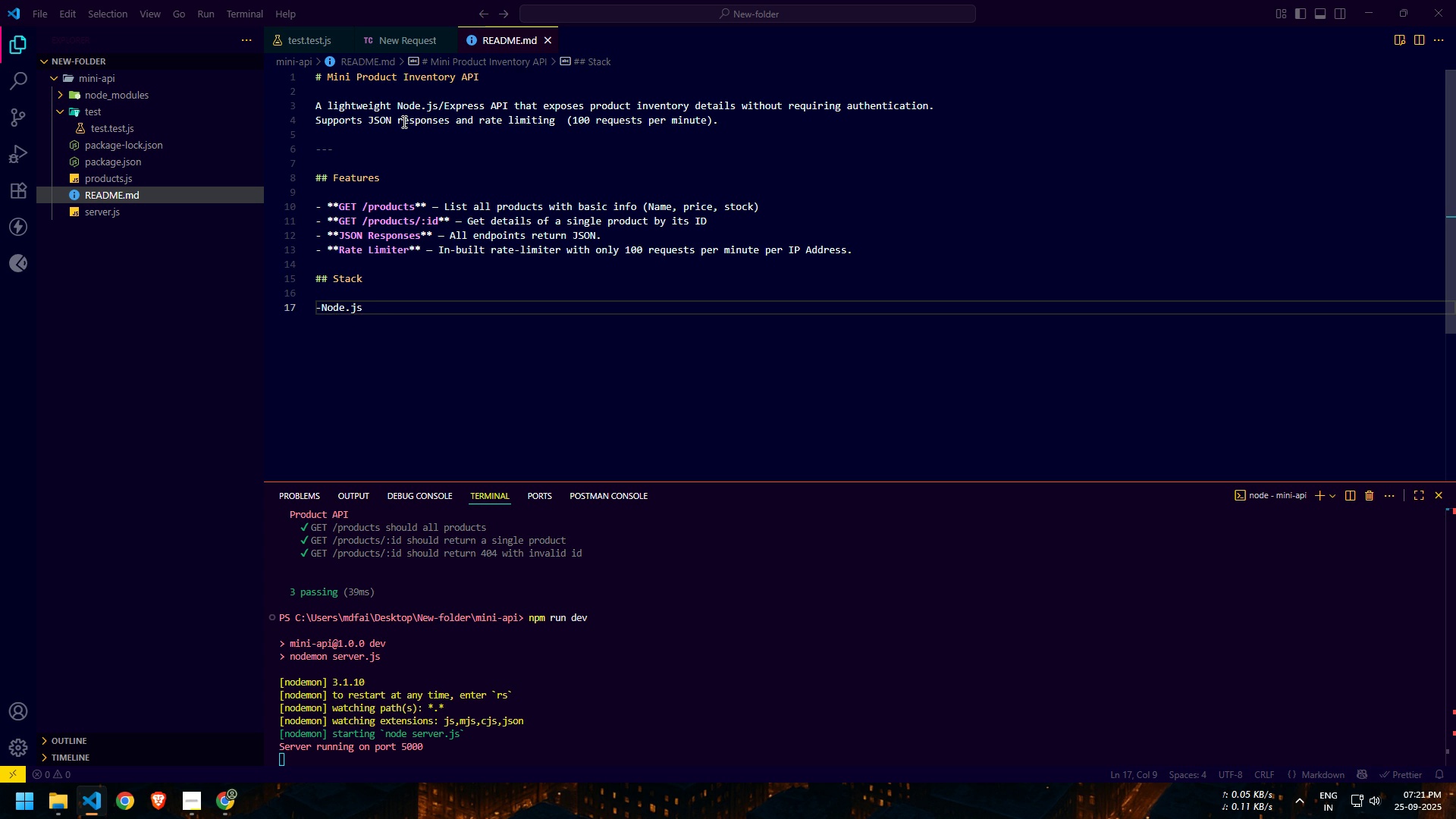 
key(Enter)
 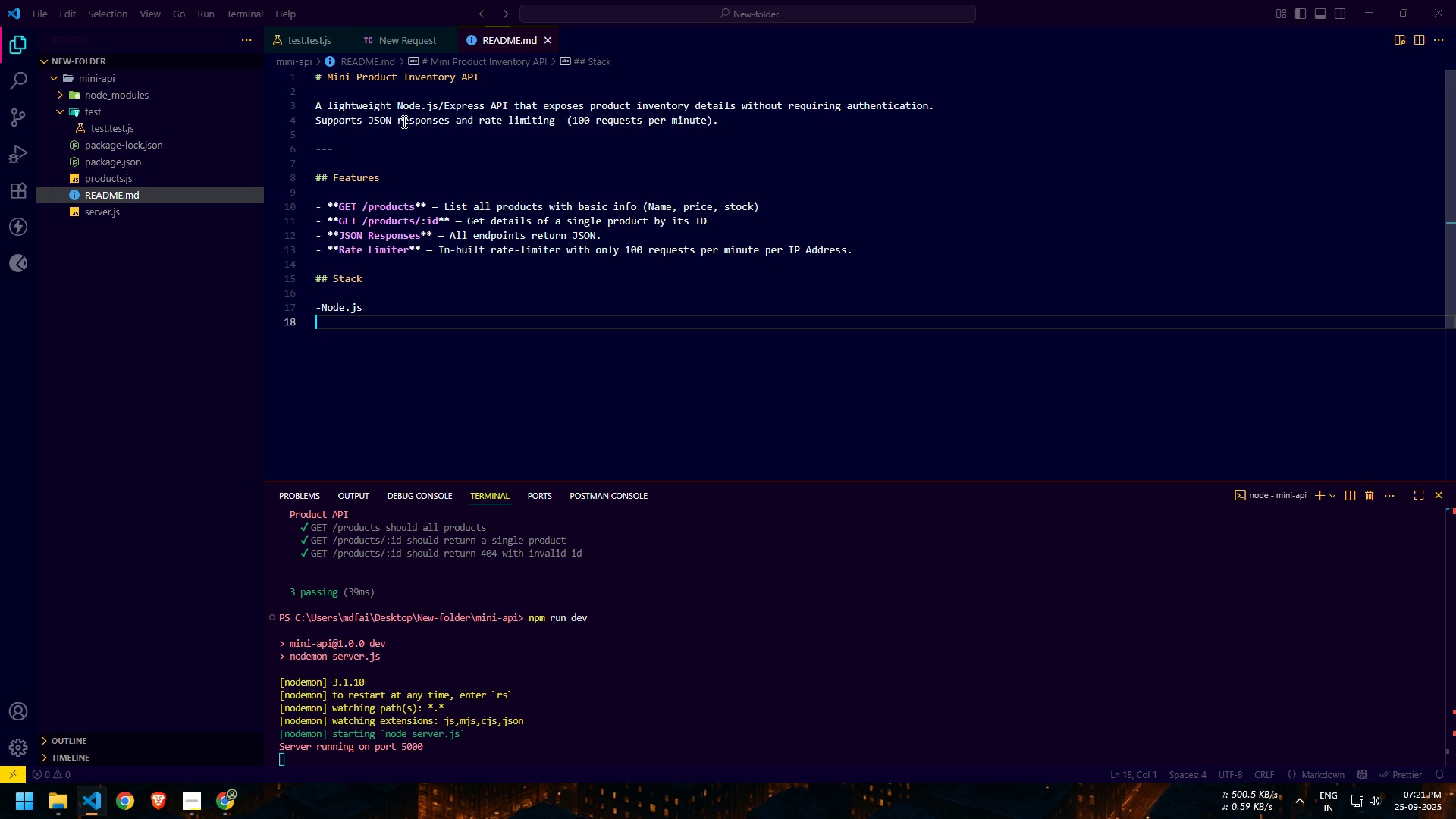 
type(- Express)
 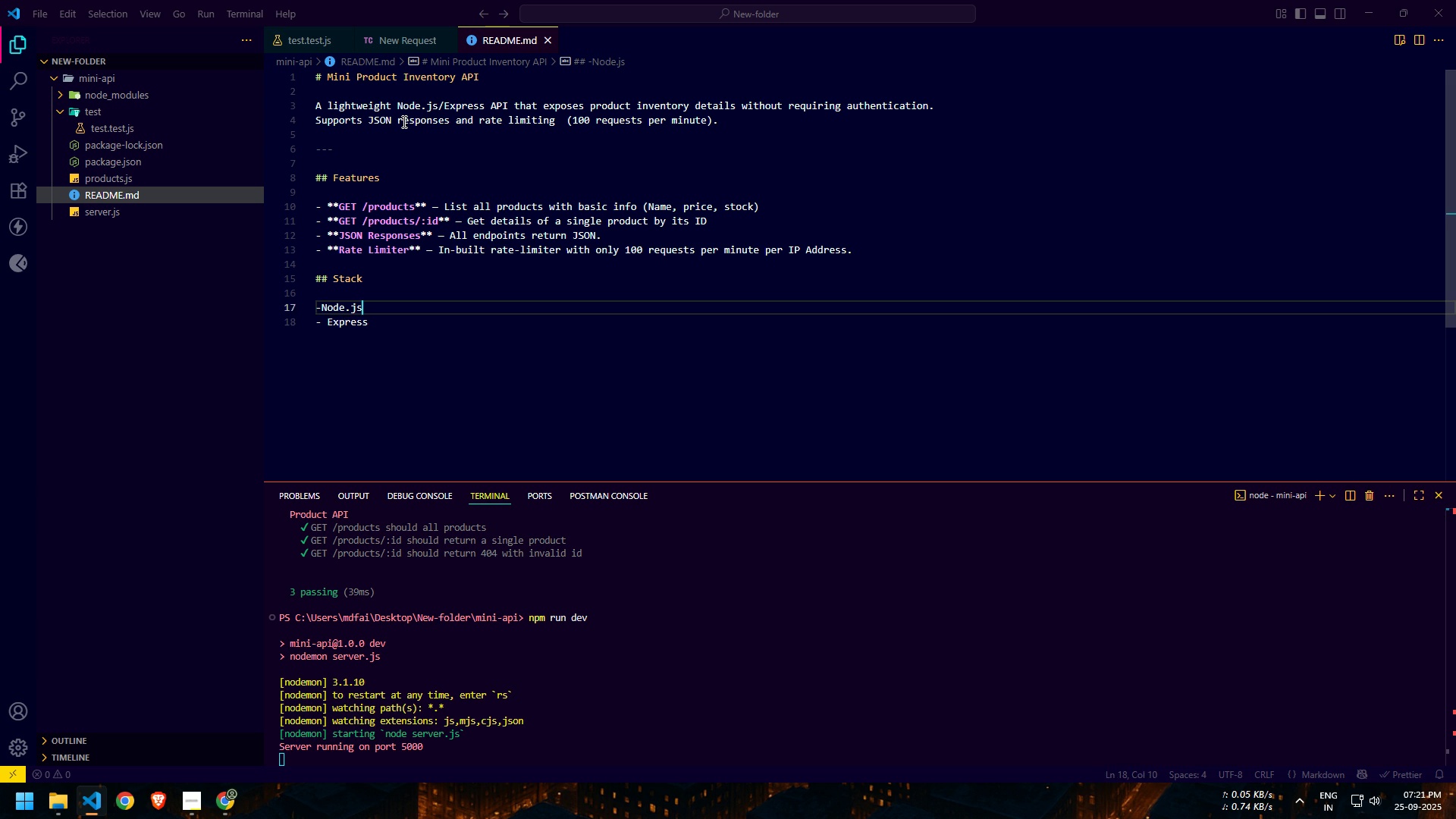 
key(ArrowUp)
 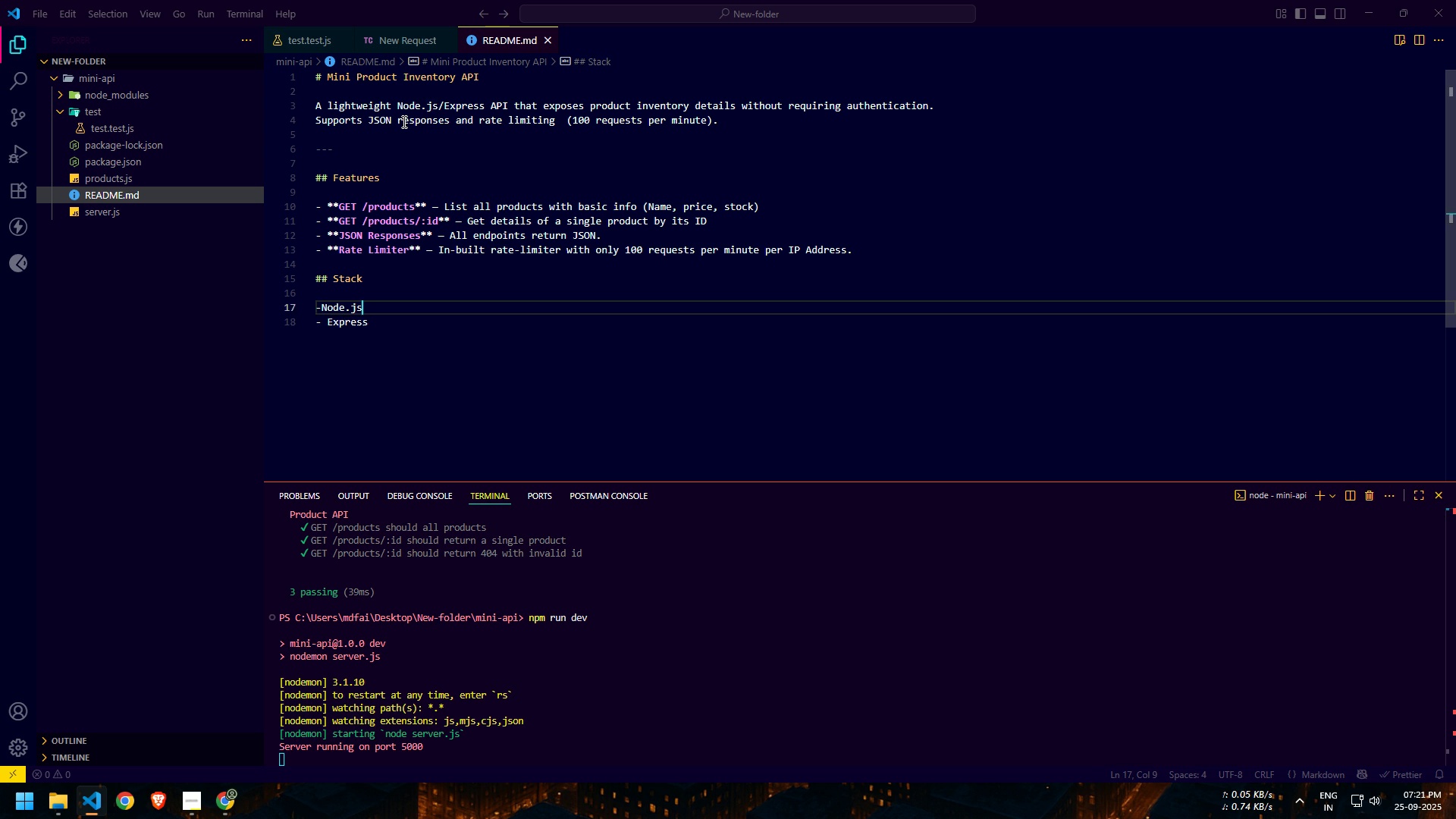 
key(Home)
 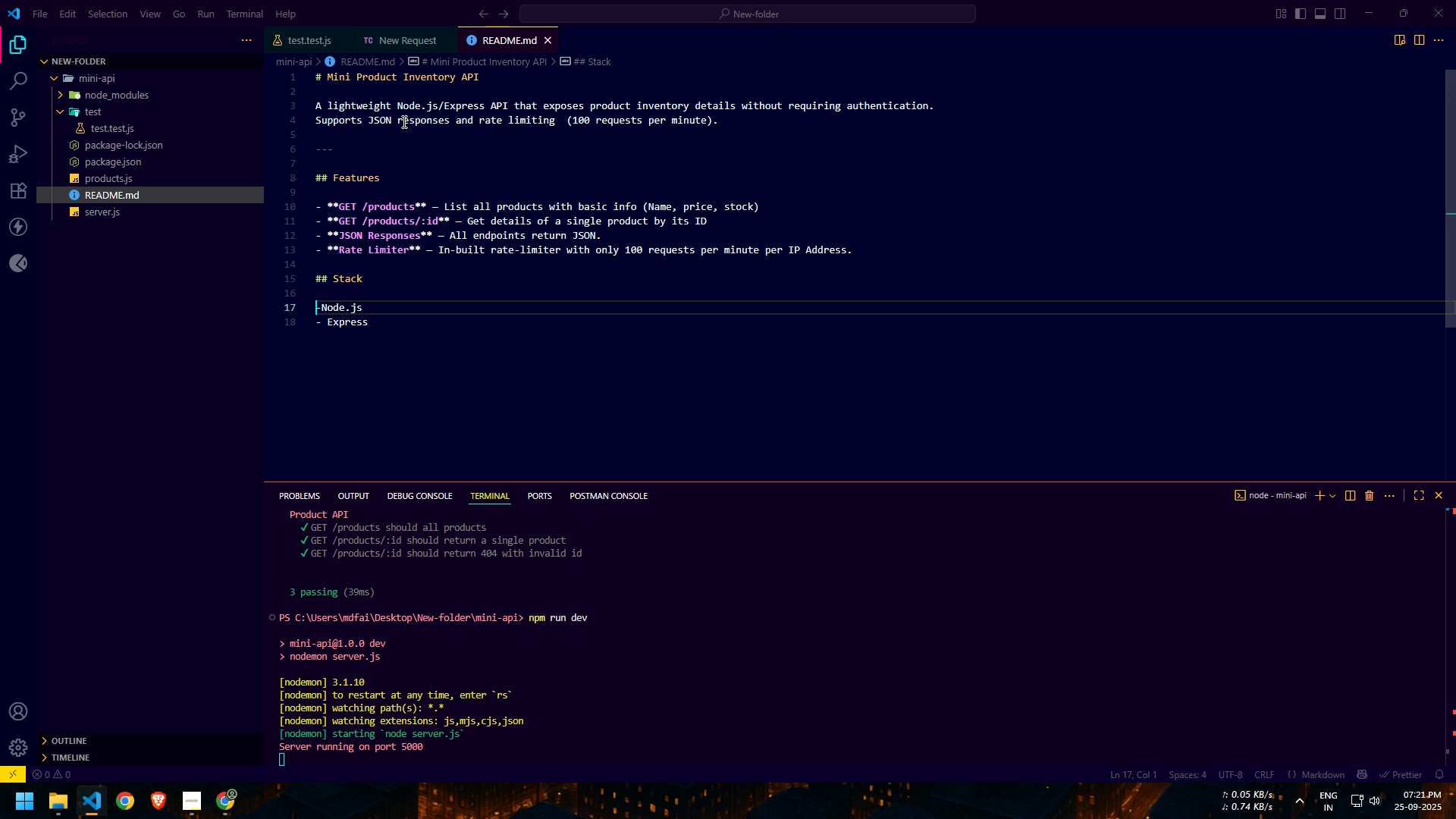 
key(ArrowRight)
 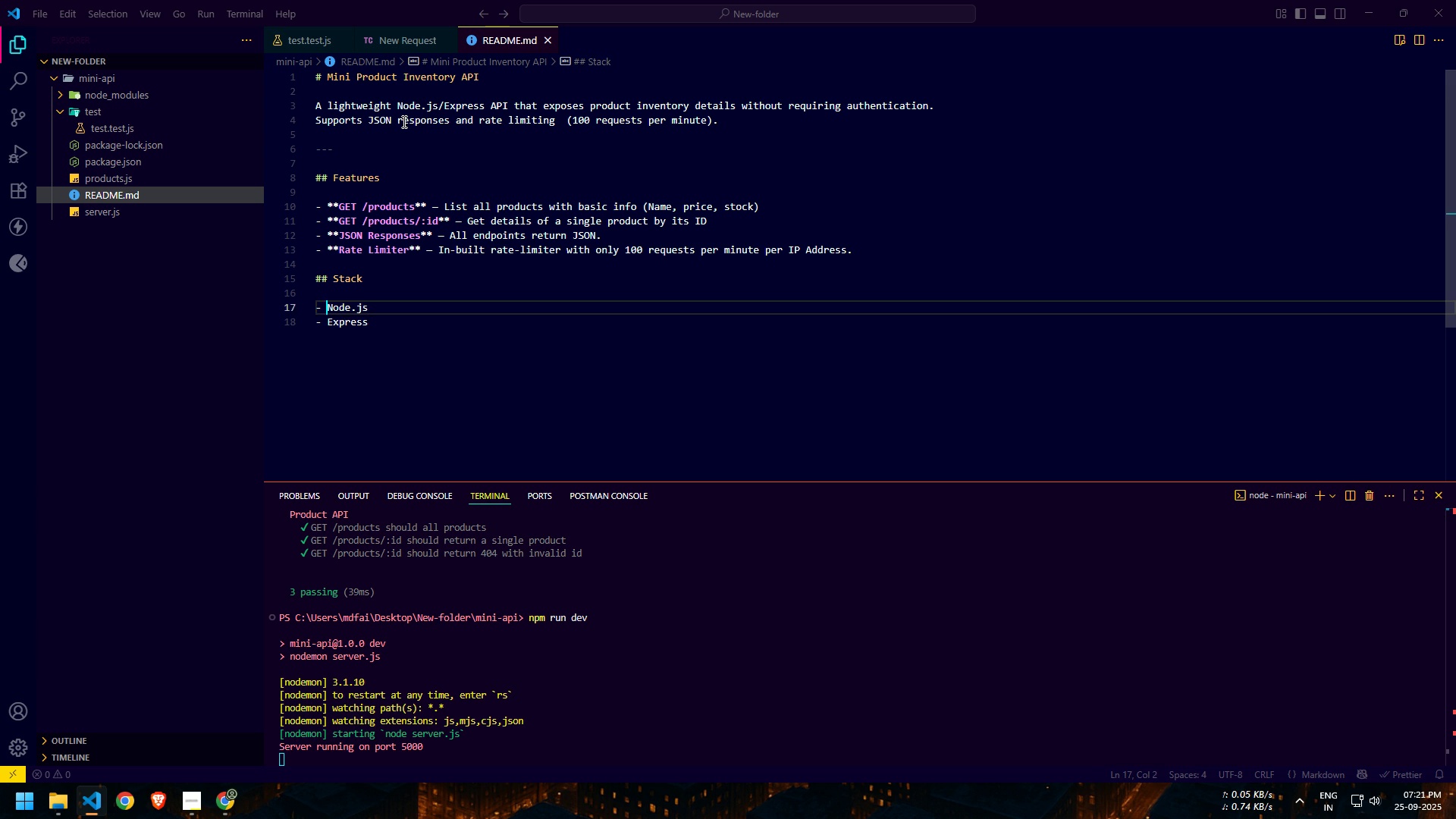 
key(Space)
 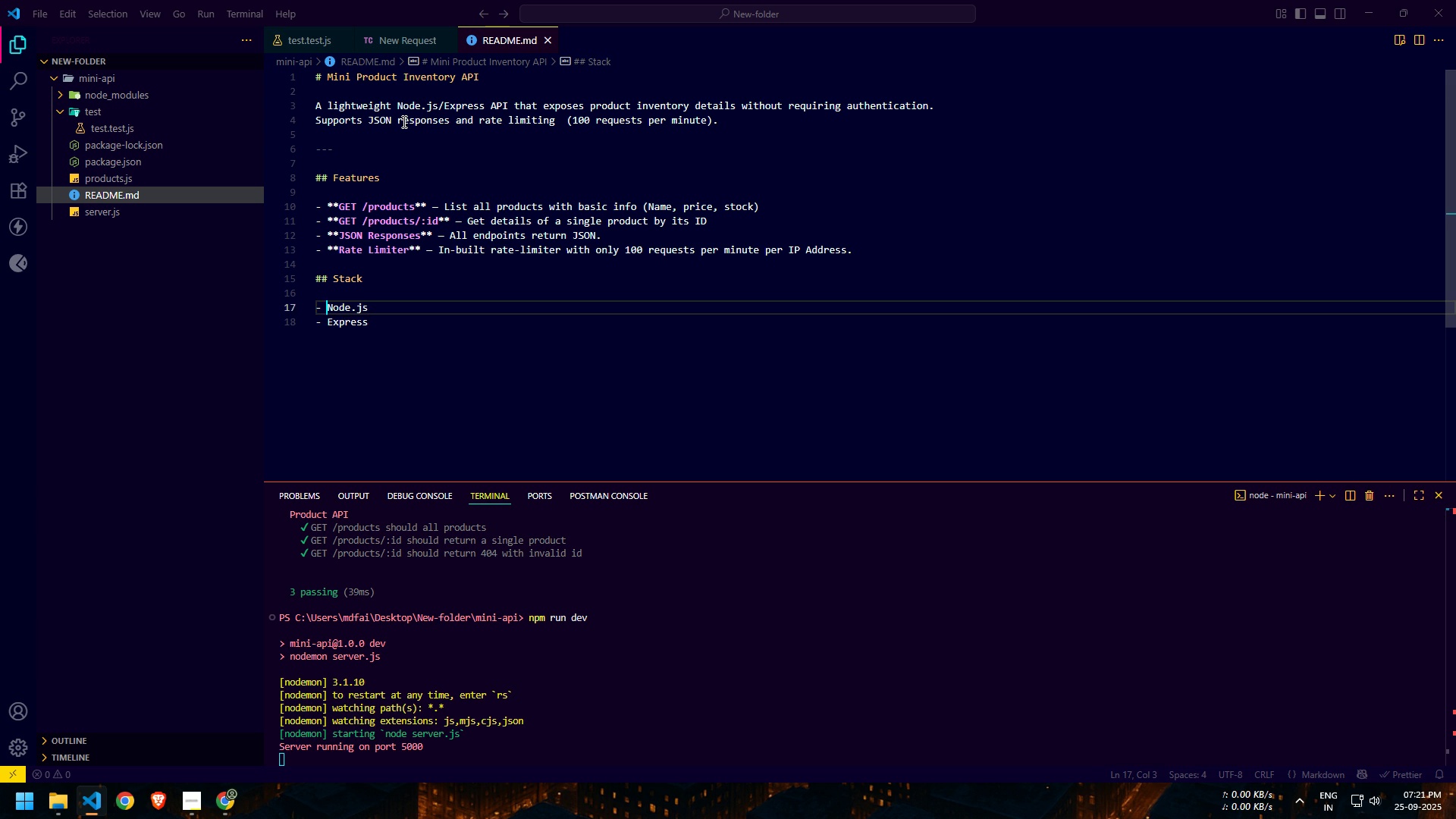 
key(Control+ControlLeft)
 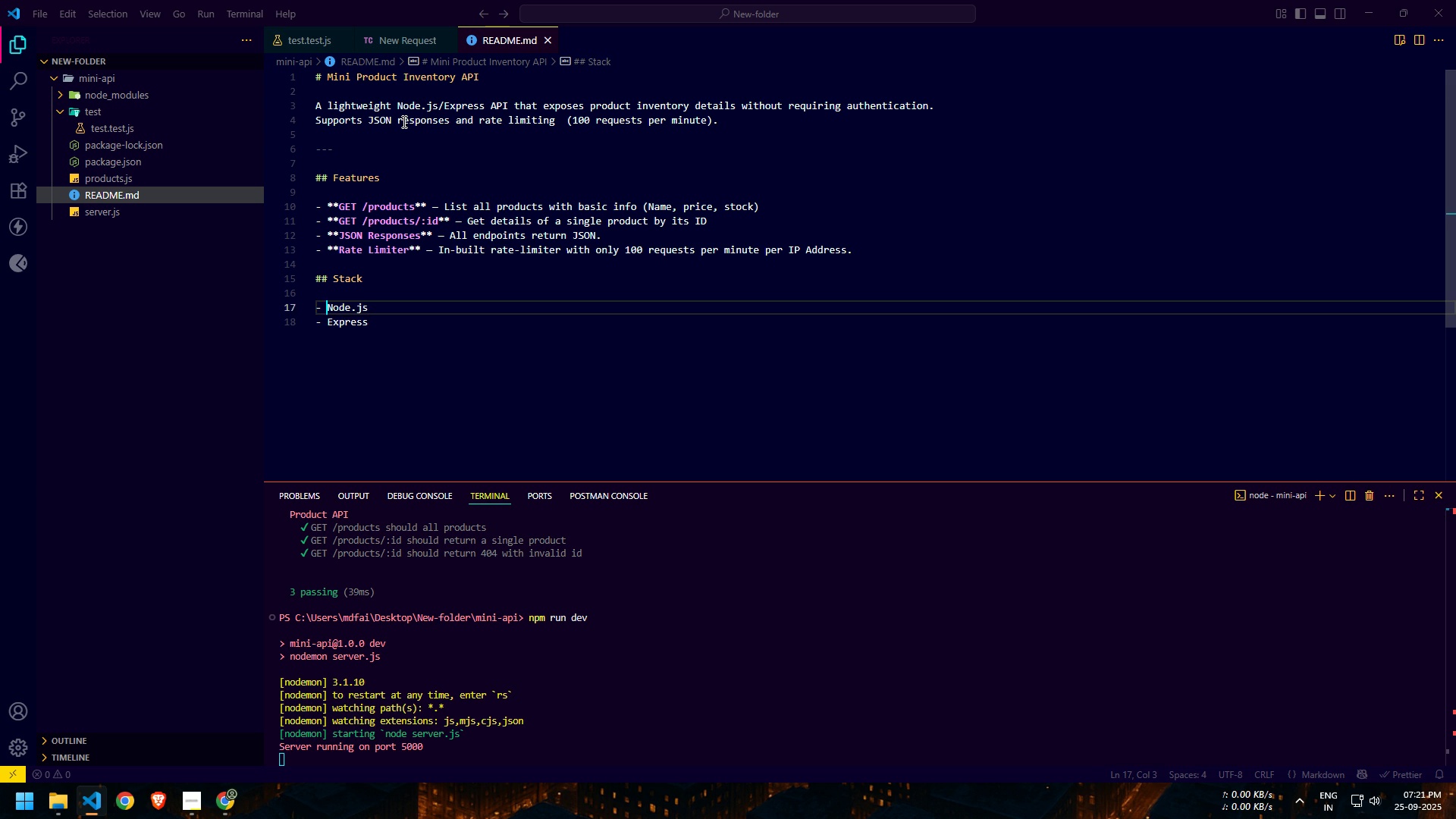 
key(Control+A)
 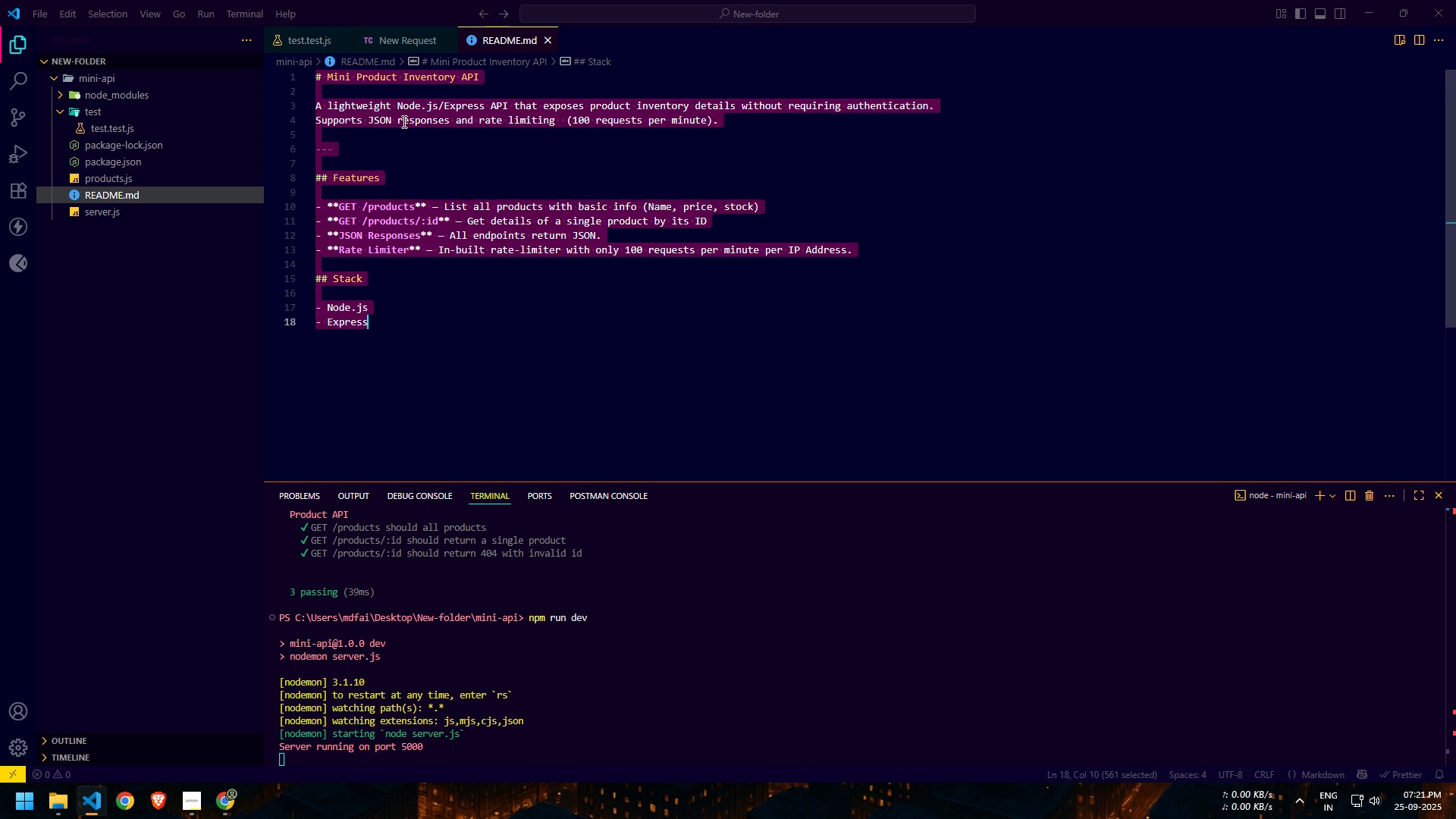 
key(ArrowRight)
 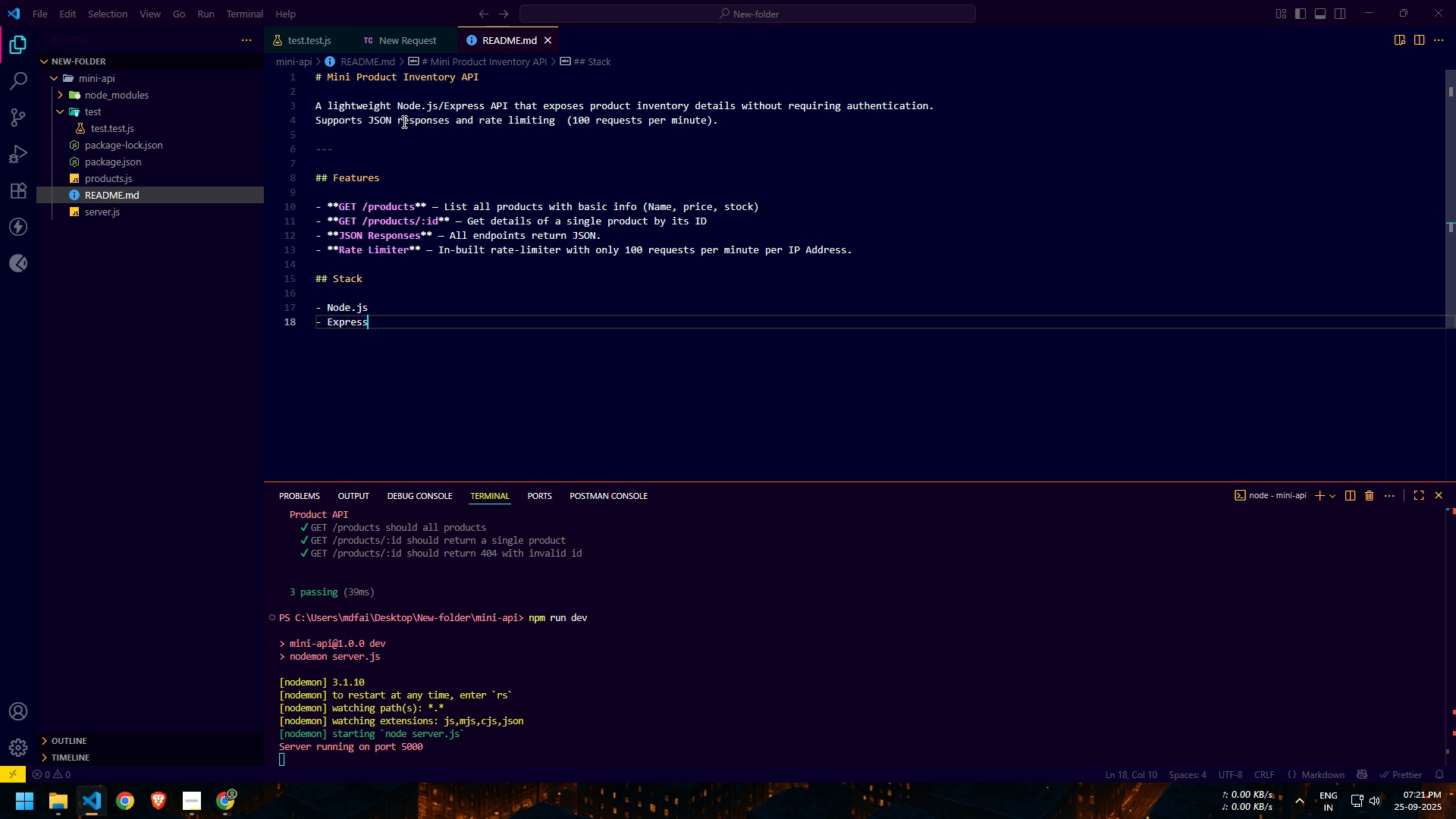 
key(Enter)
 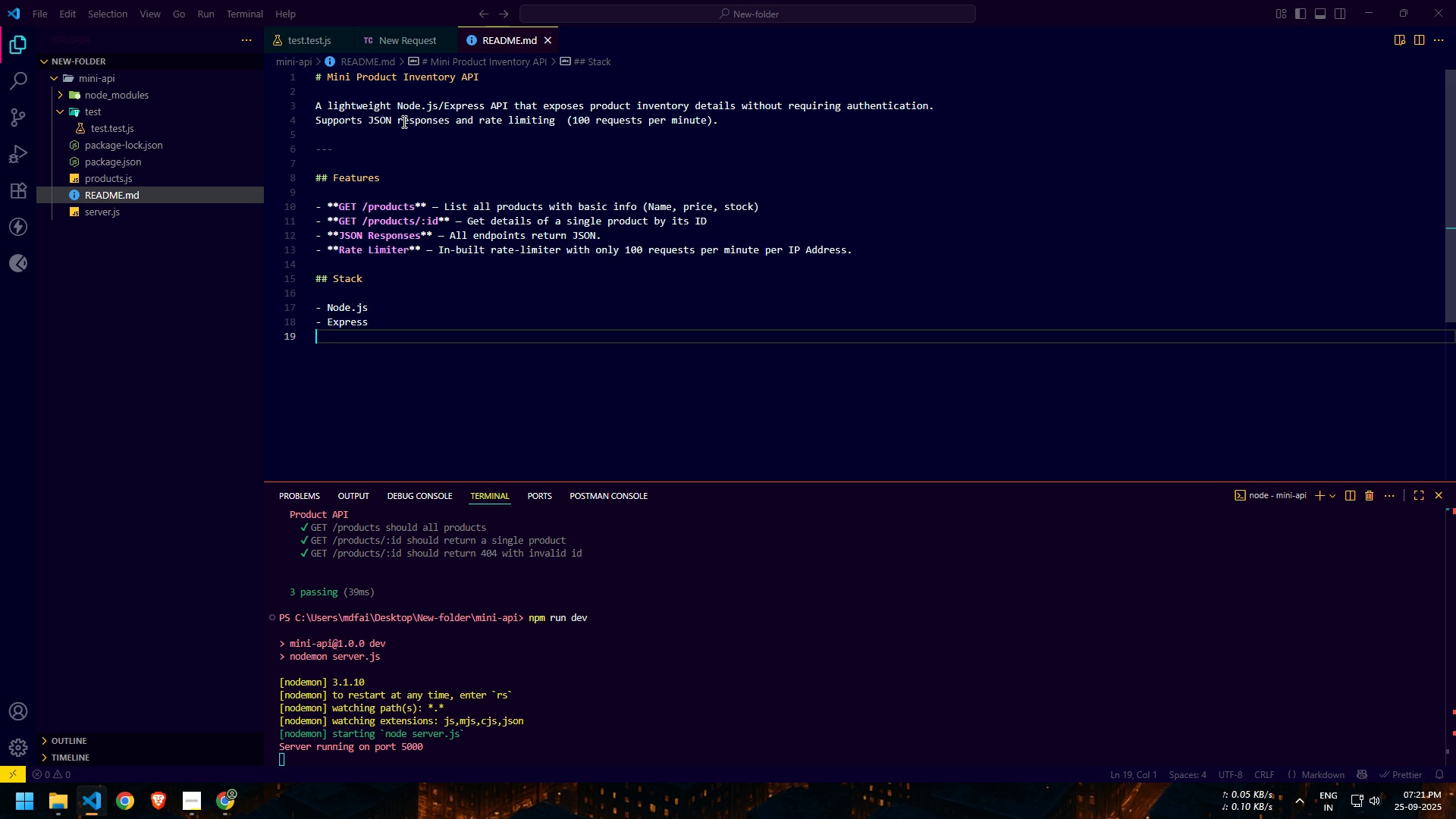 
type(- express-rate-0)
key(Backspace)
type(limit)
 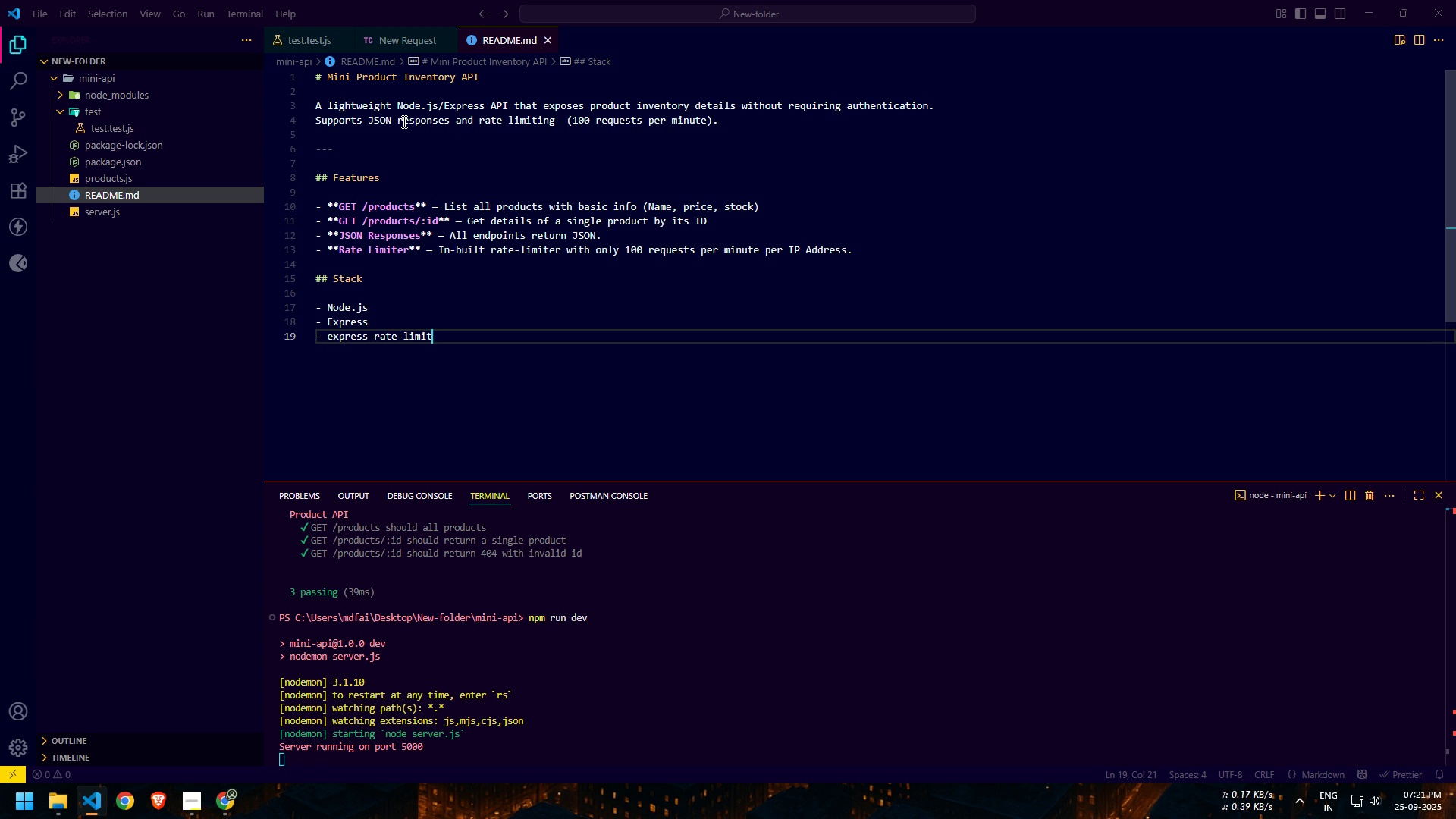 
key(Enter)
 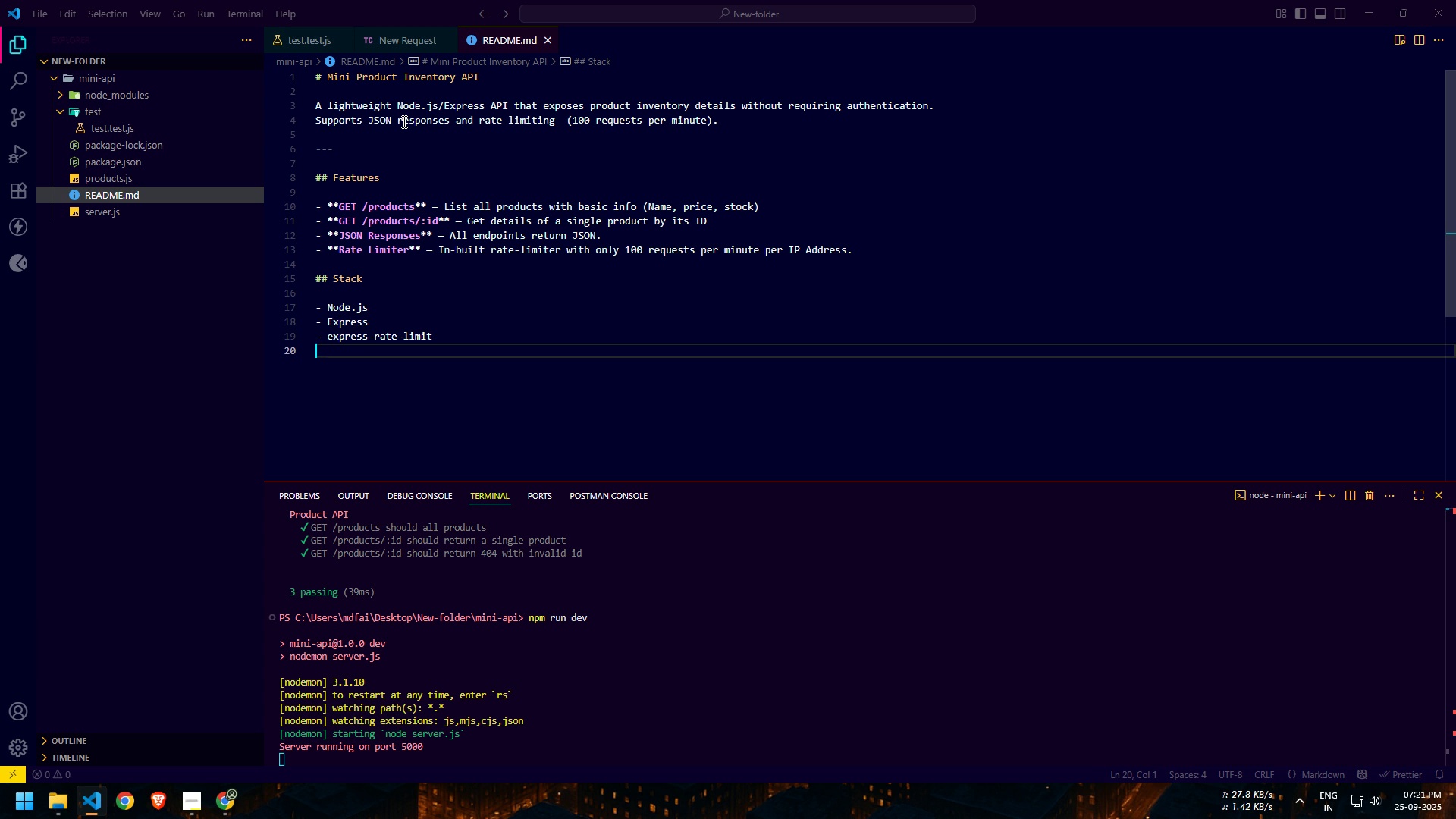 
type(- Mocha / Chai / Supertest for testing)
 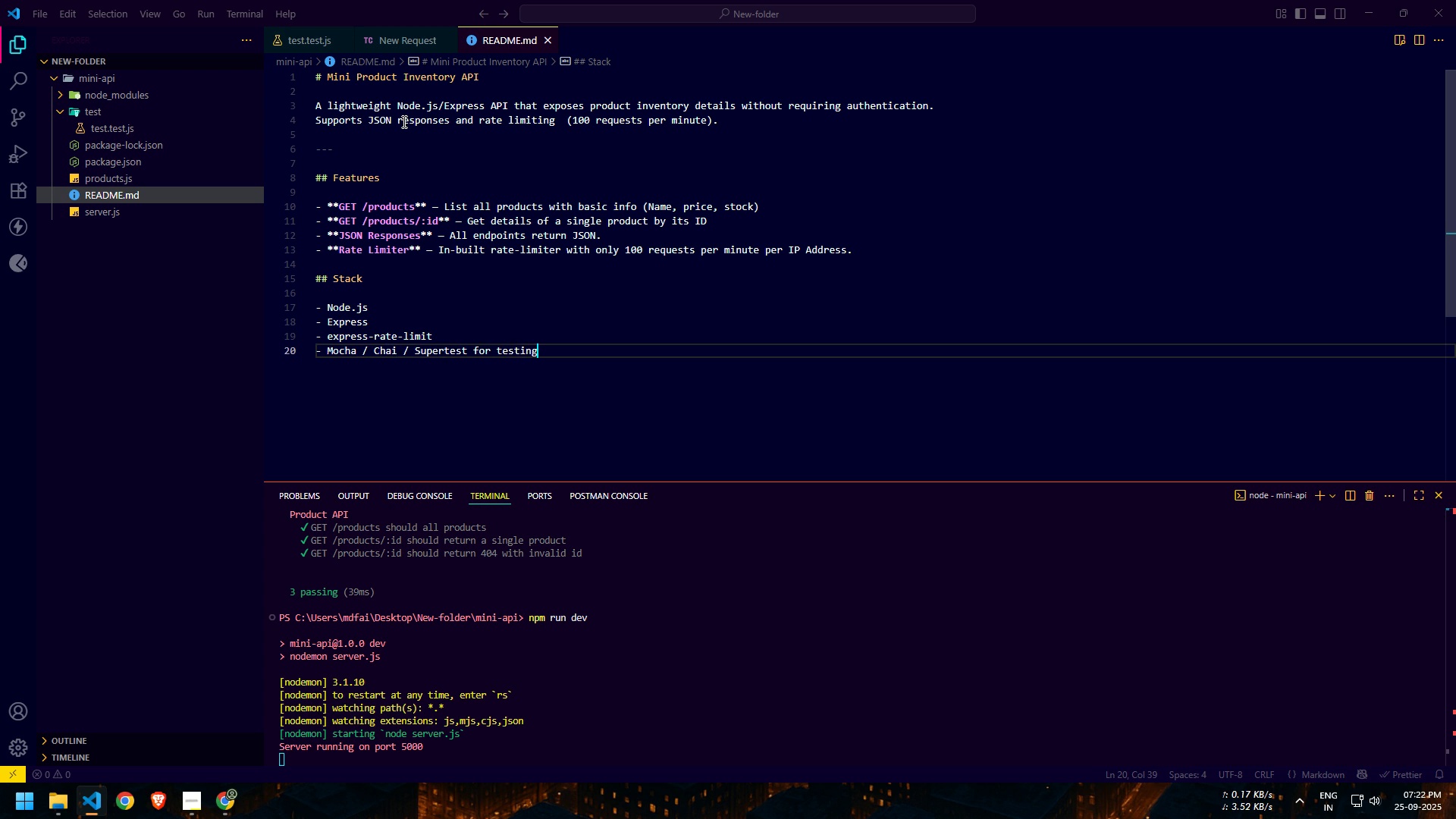 
key(Enter)
 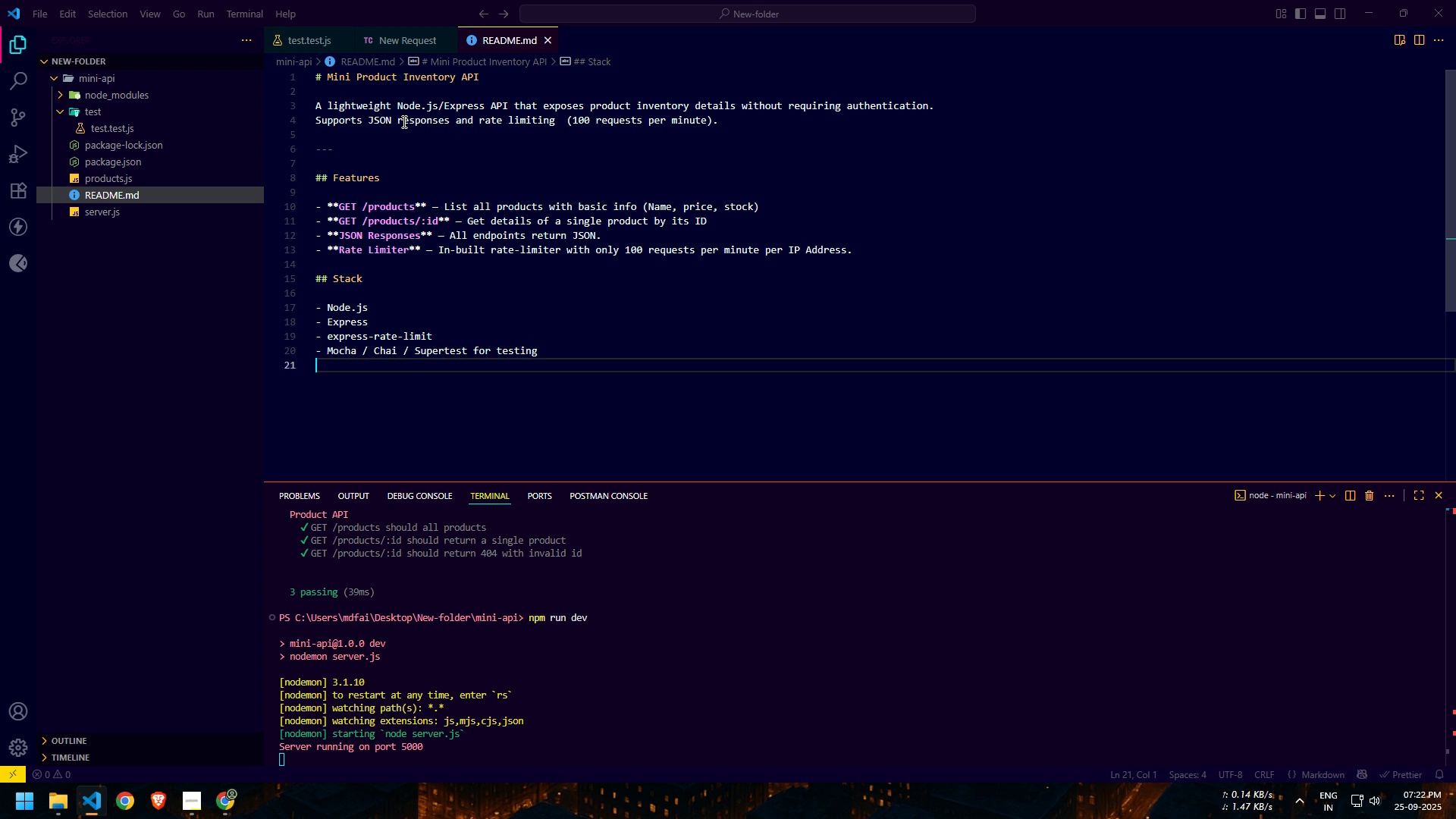 
key(Enter)